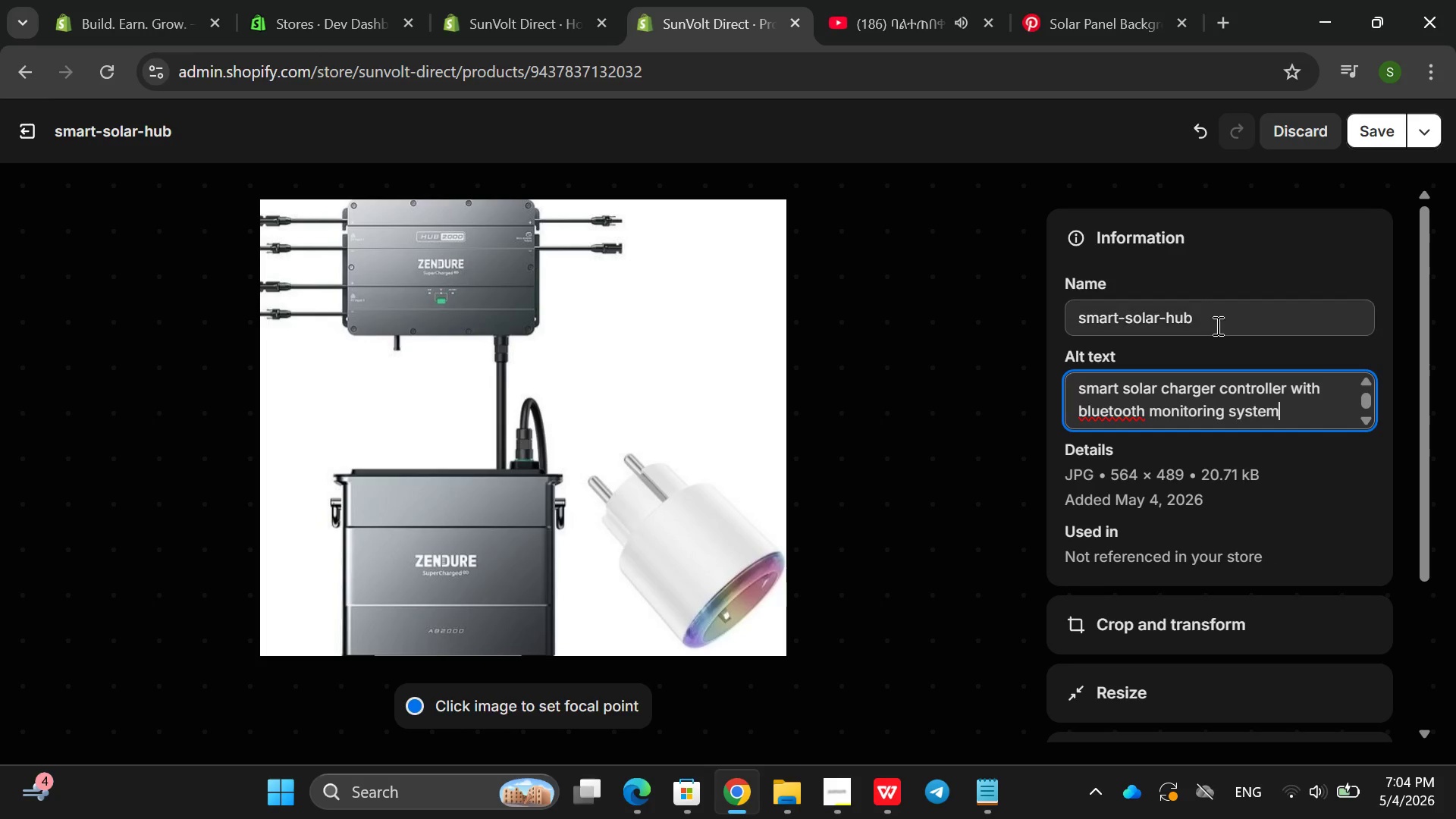 
wait(8.09)
 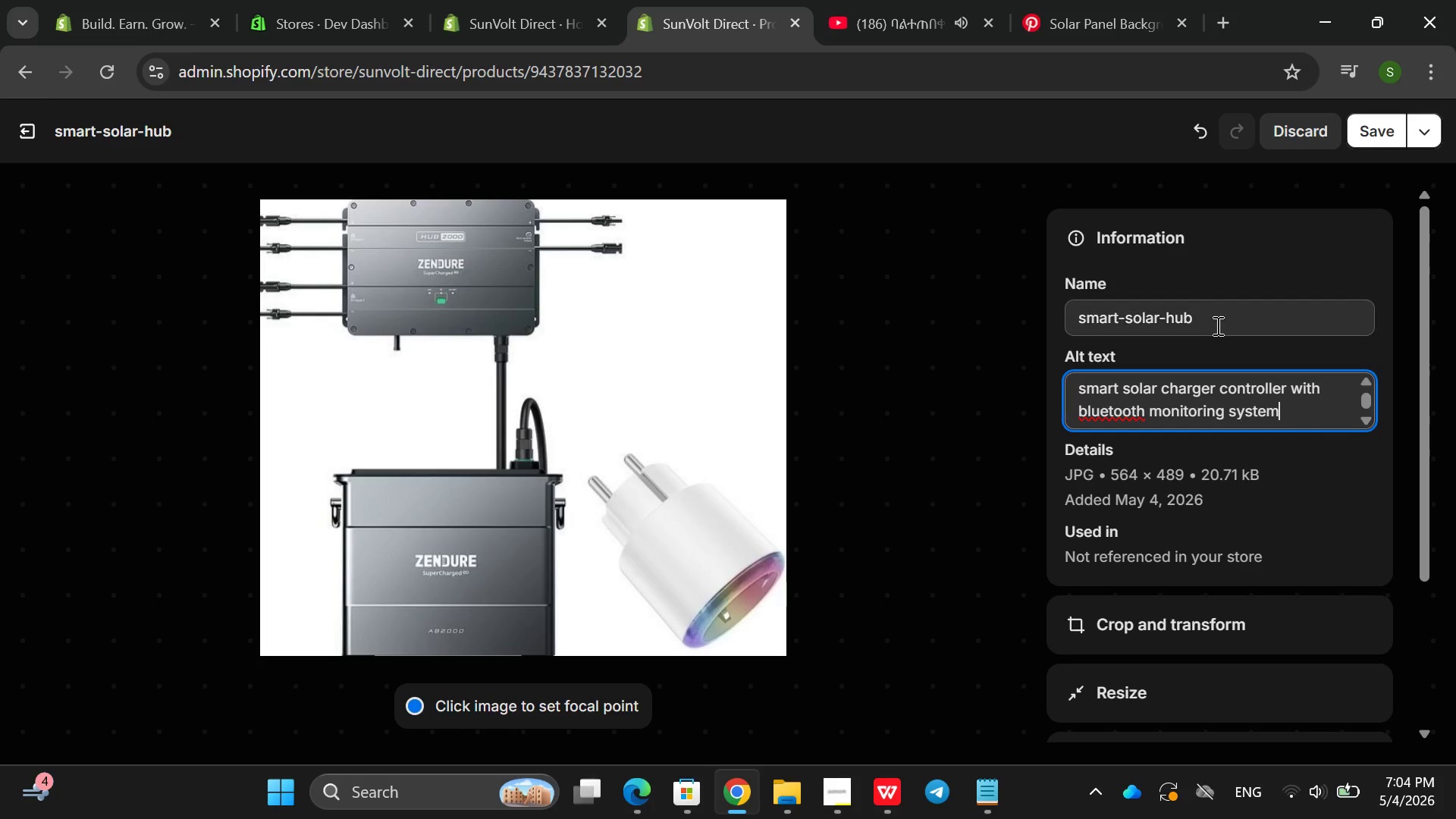 
left_click([1381, 133])
 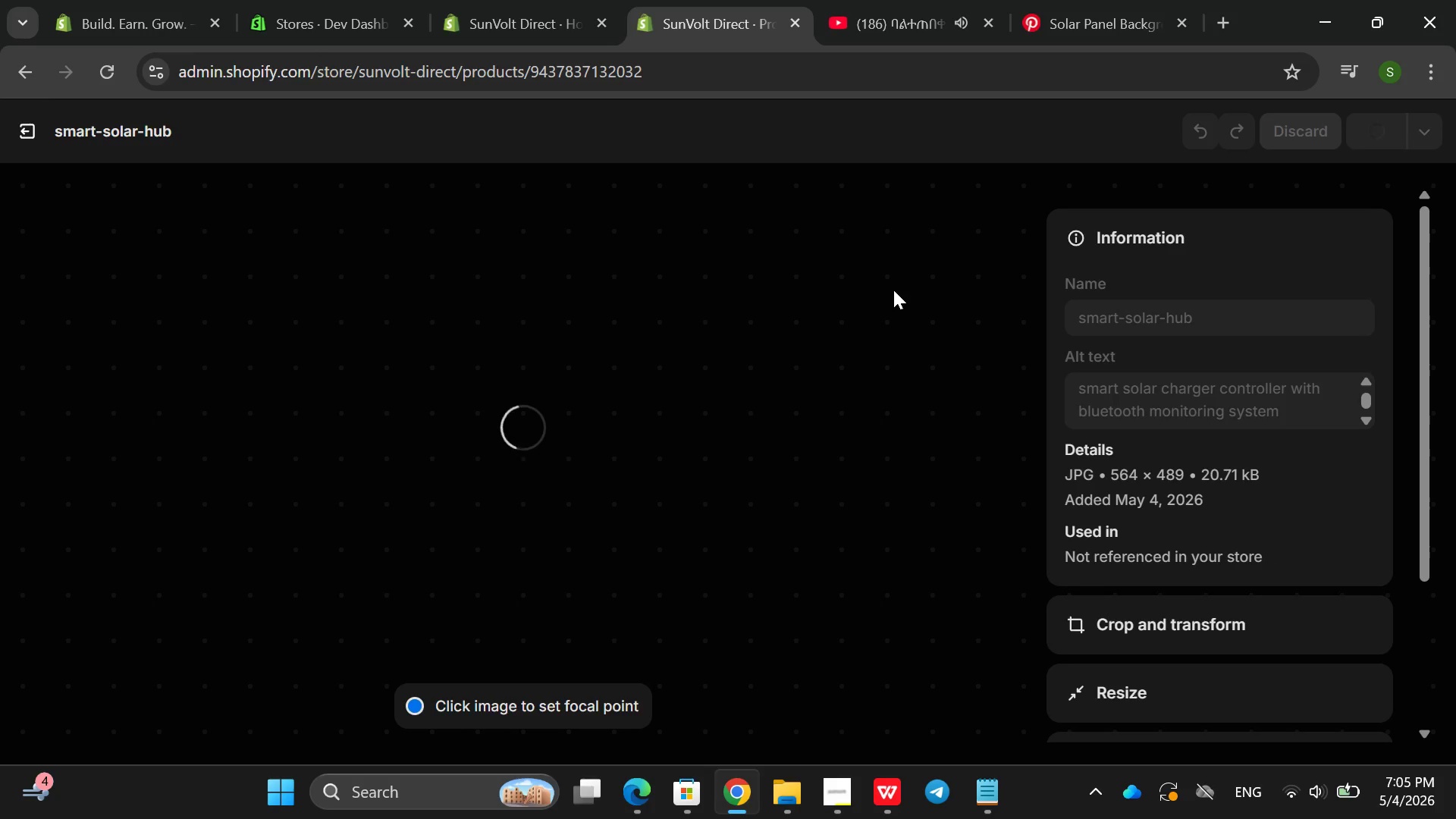 
wait(25.34)
 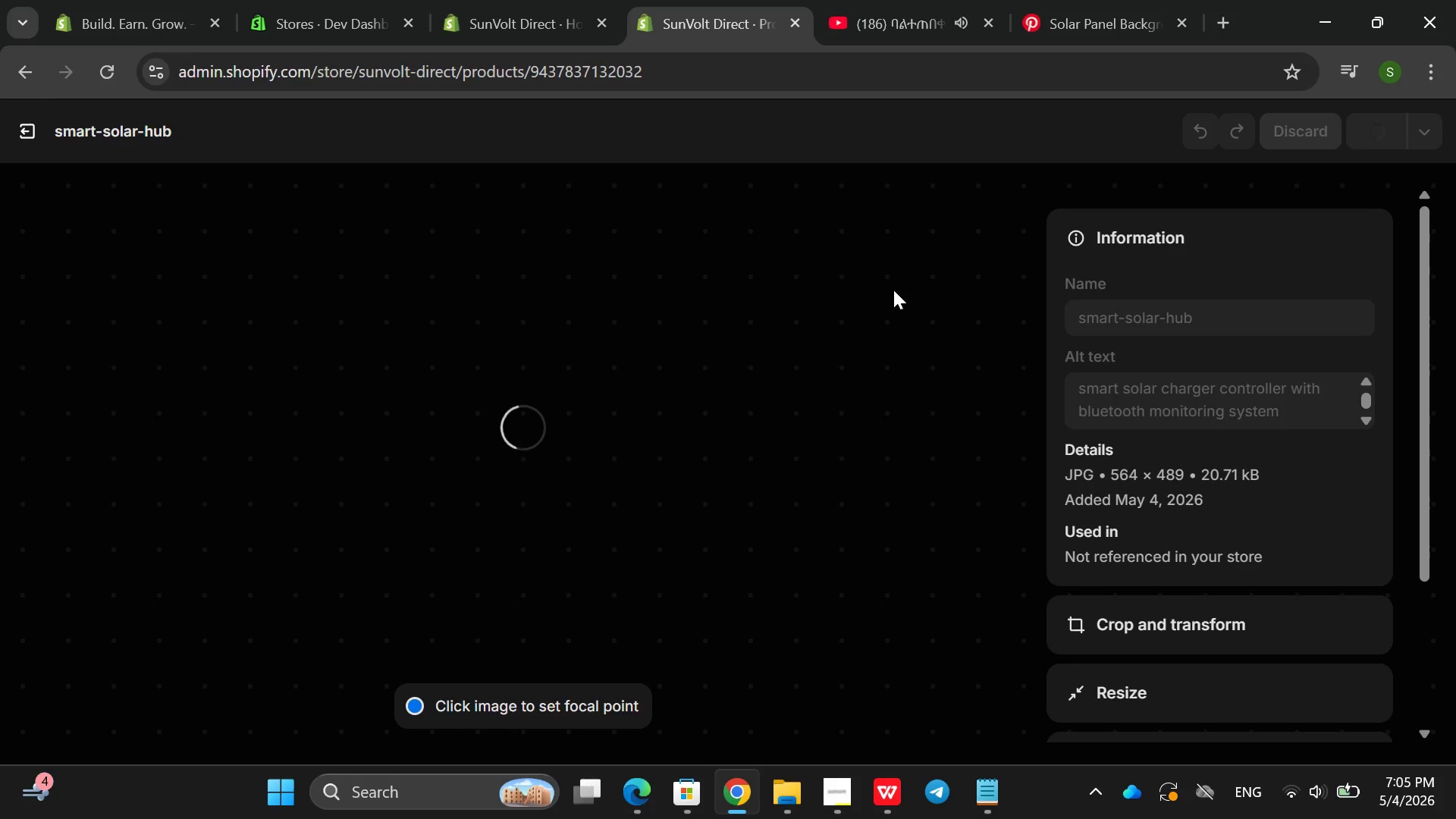 
left_click([846, 789])